 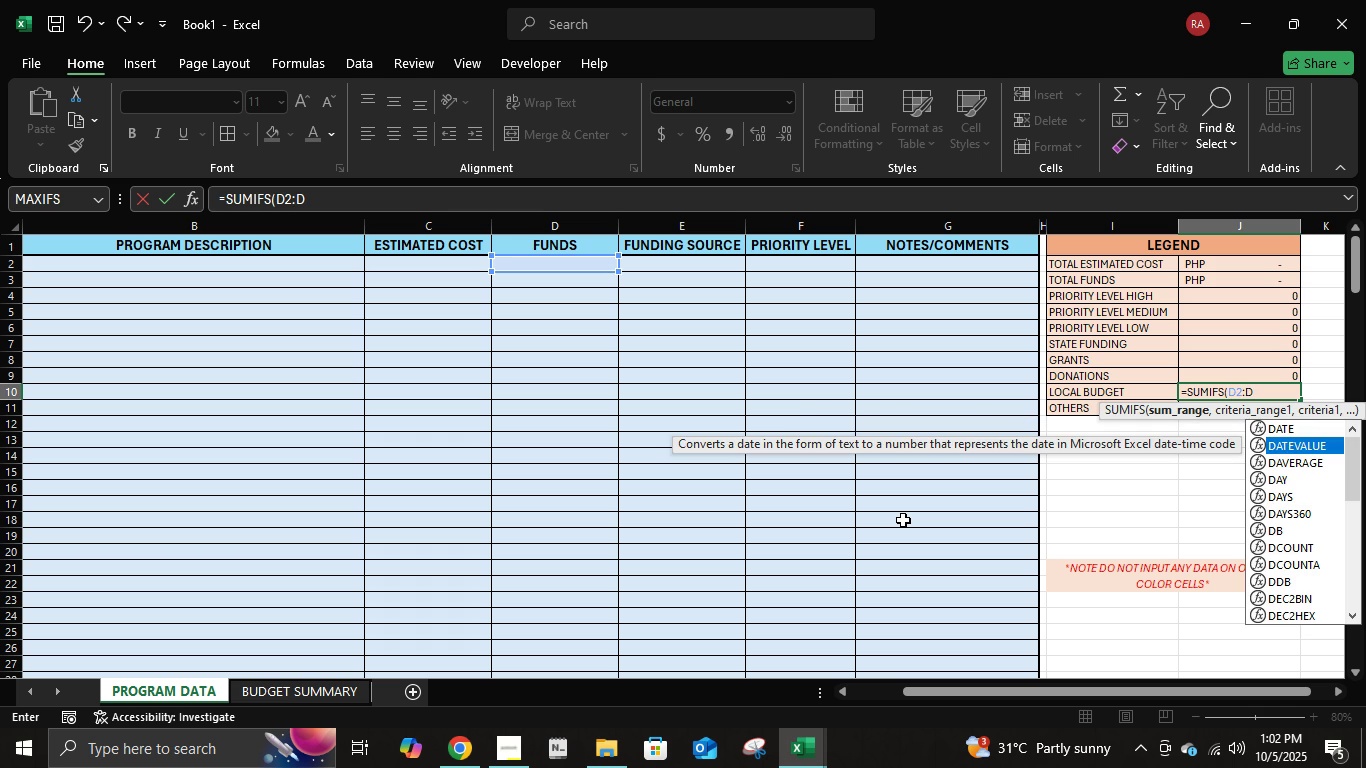 
key(Shift+ShiftLeft)
 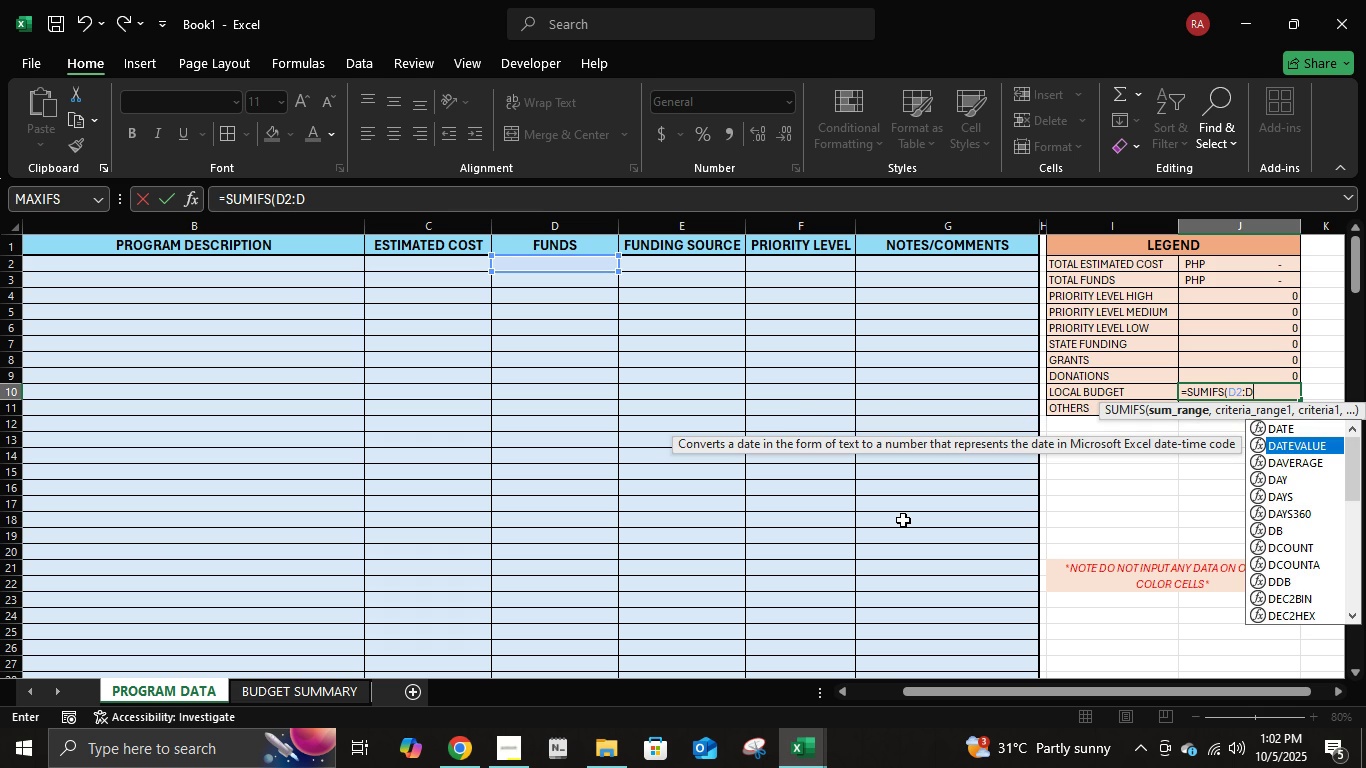 
key(Numpad2)
 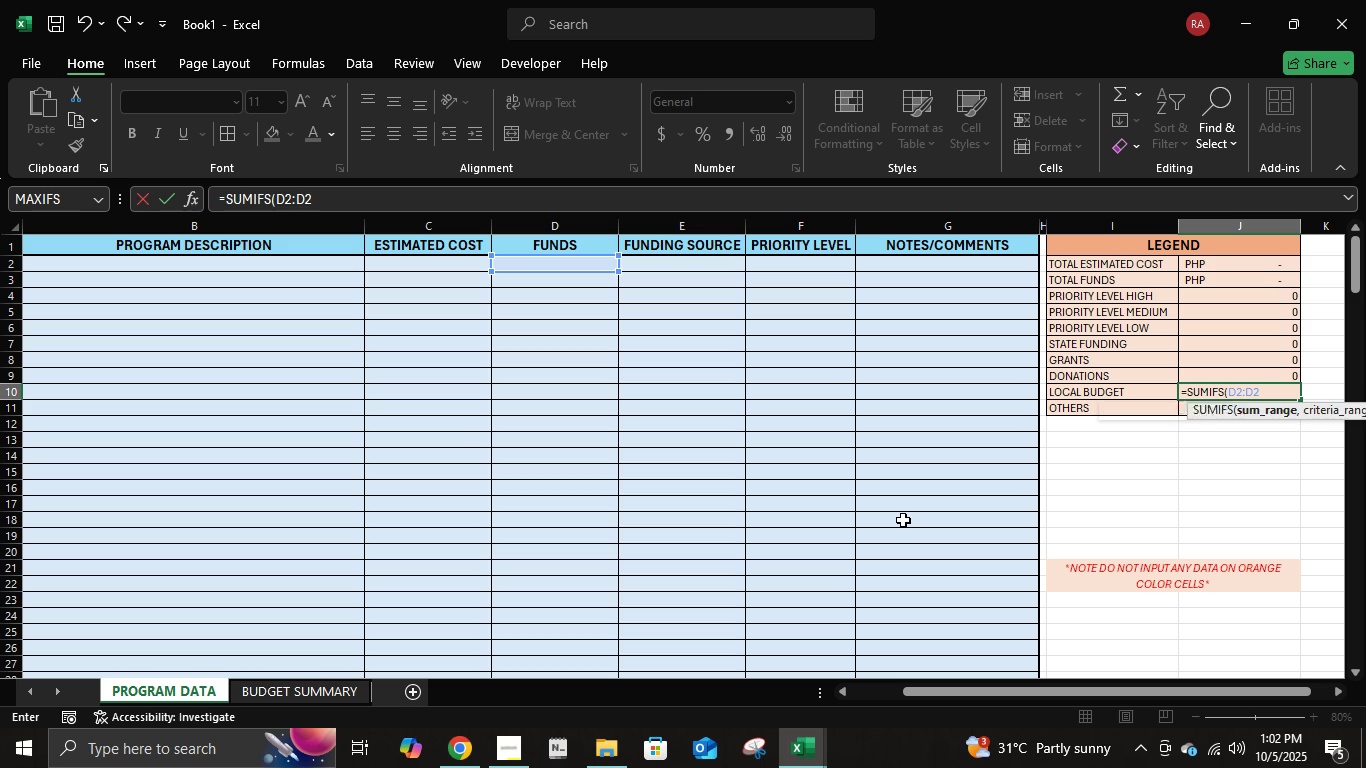 
key(Numpad0)
 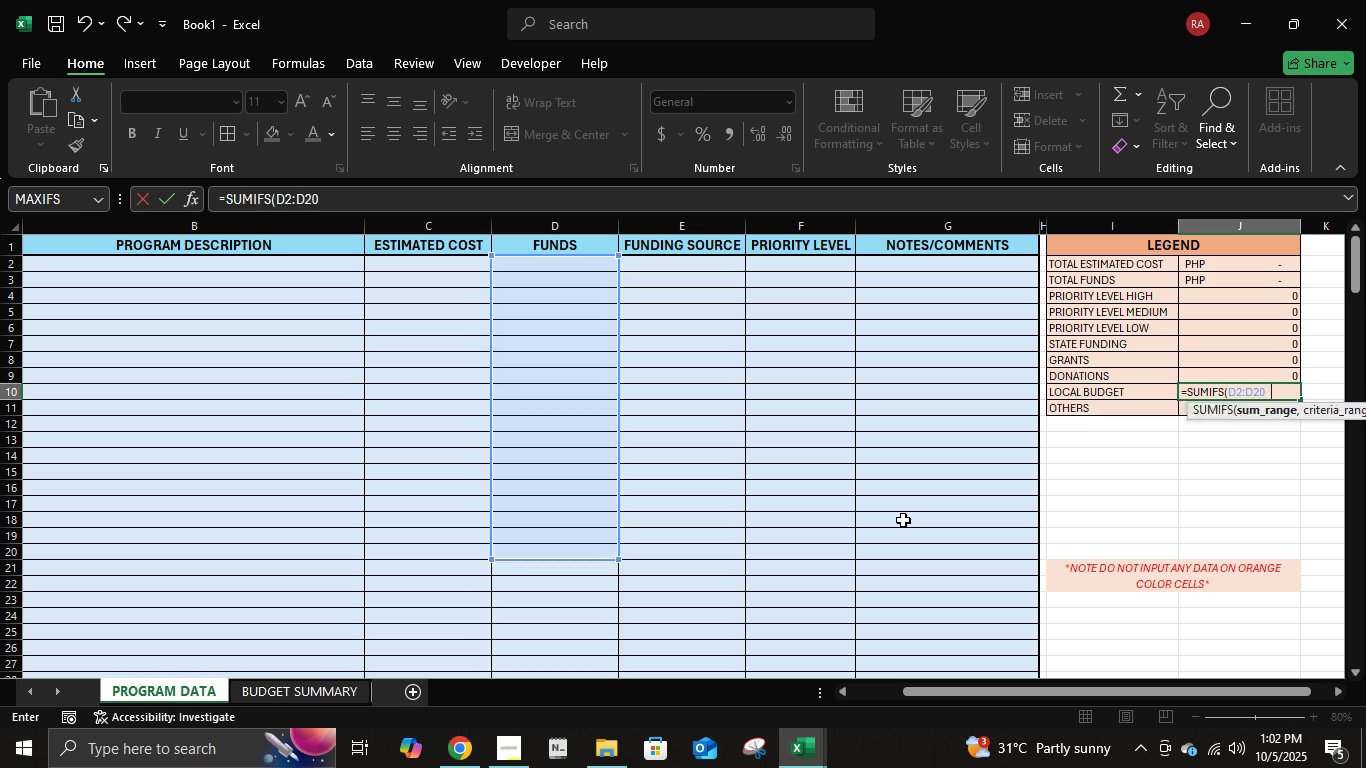 
key(Numpad0)
 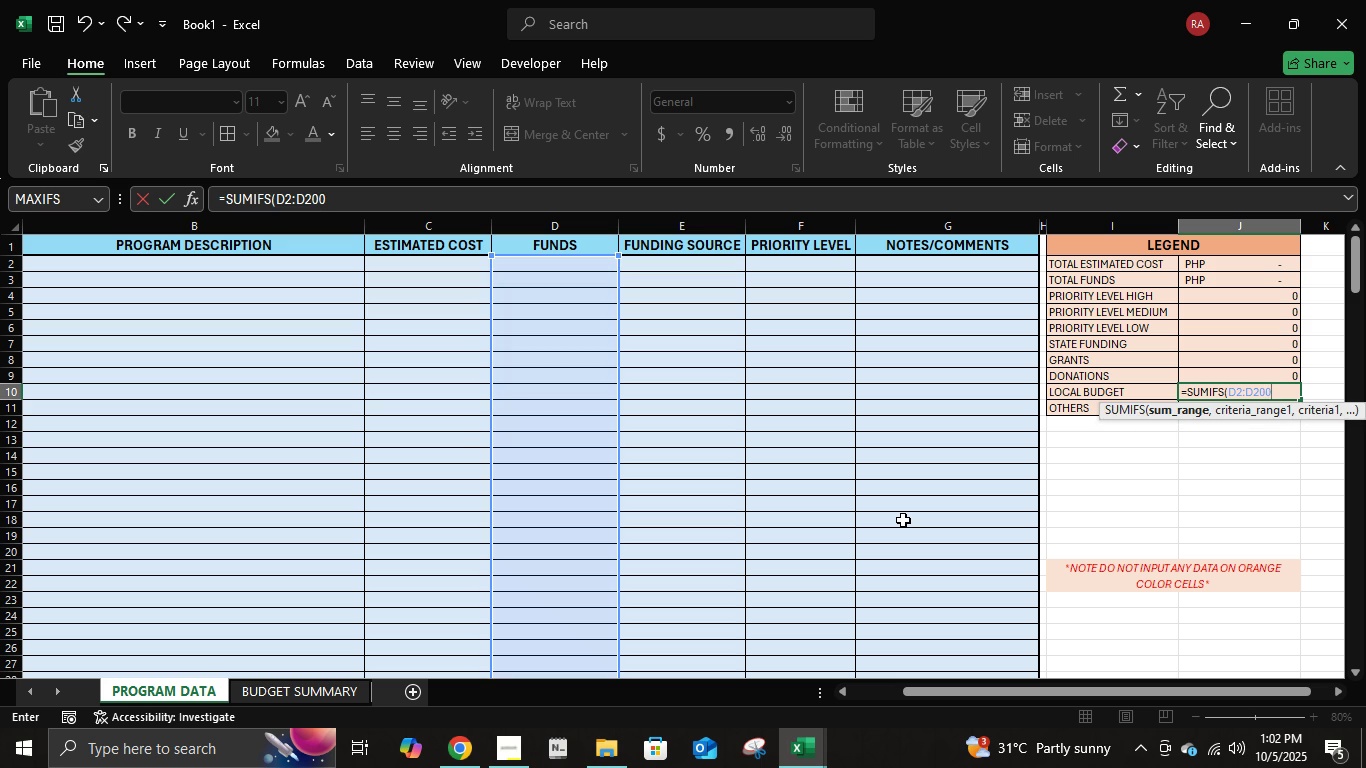 
key(Comma)
 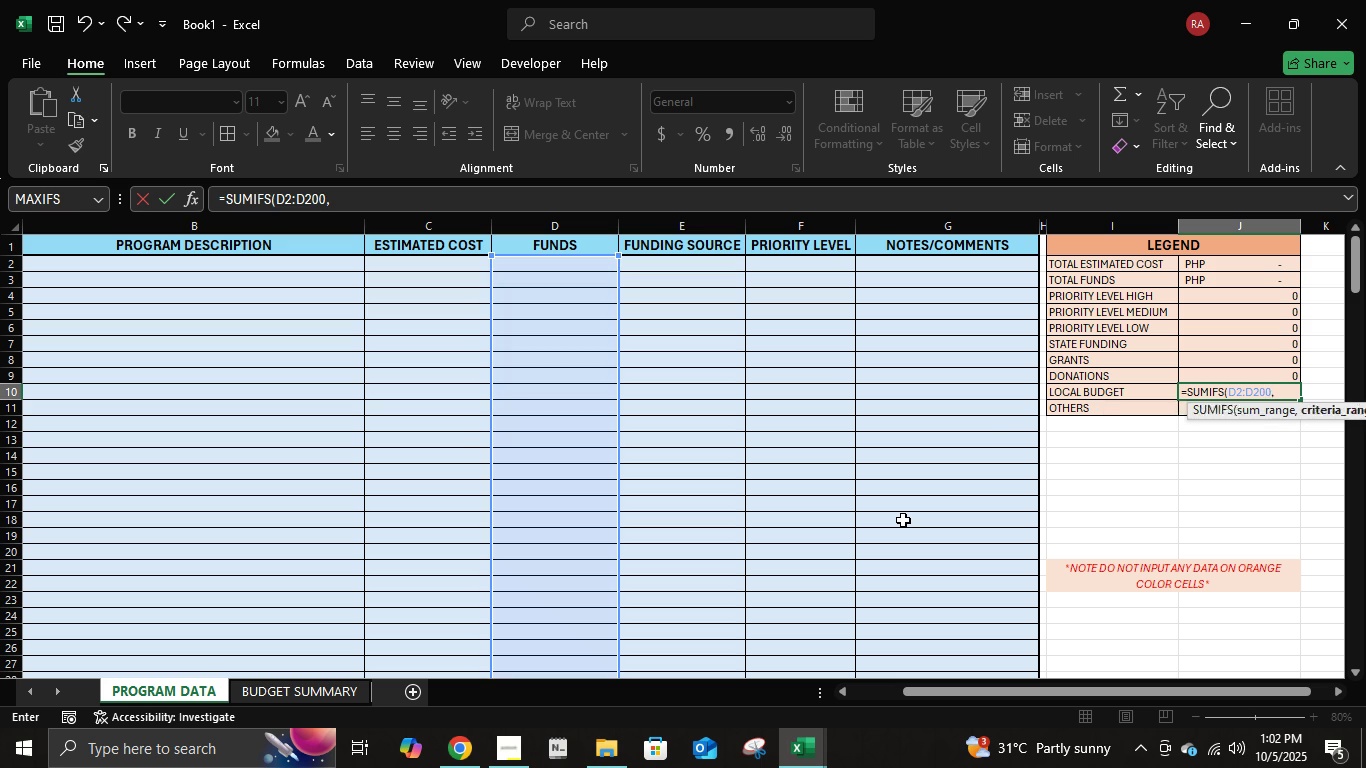 
key(Space)
 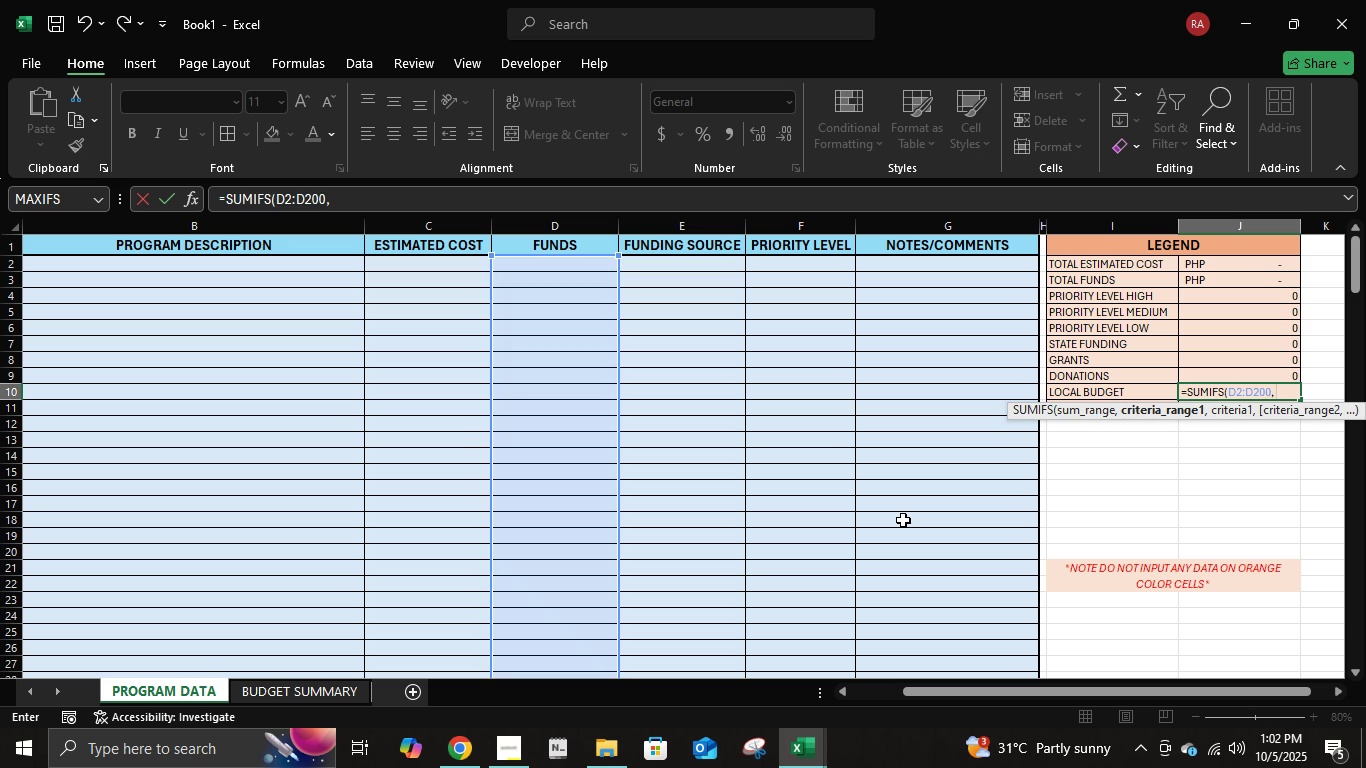 
wait(5.35)
 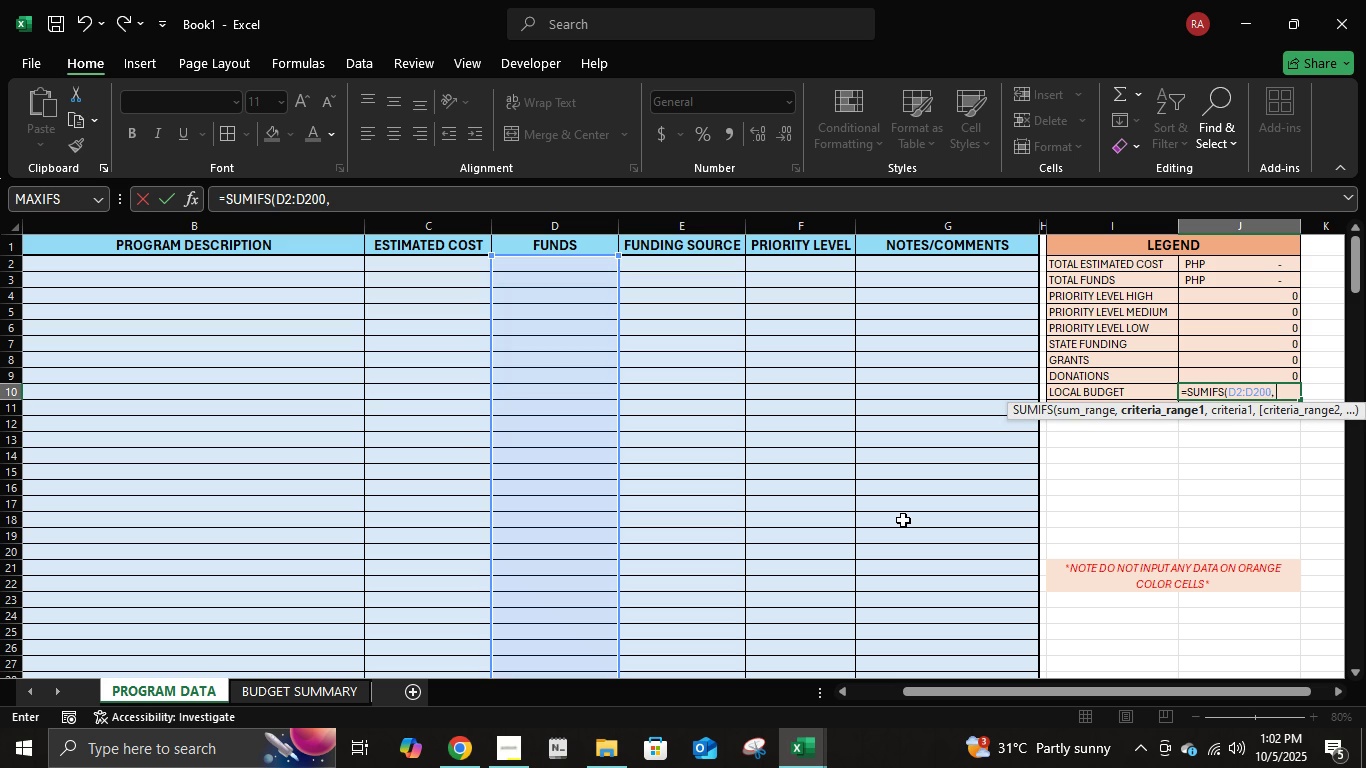 
type(e2:e200, ";a)
key(Backspace)
key(Backspace)
type(local budget")